 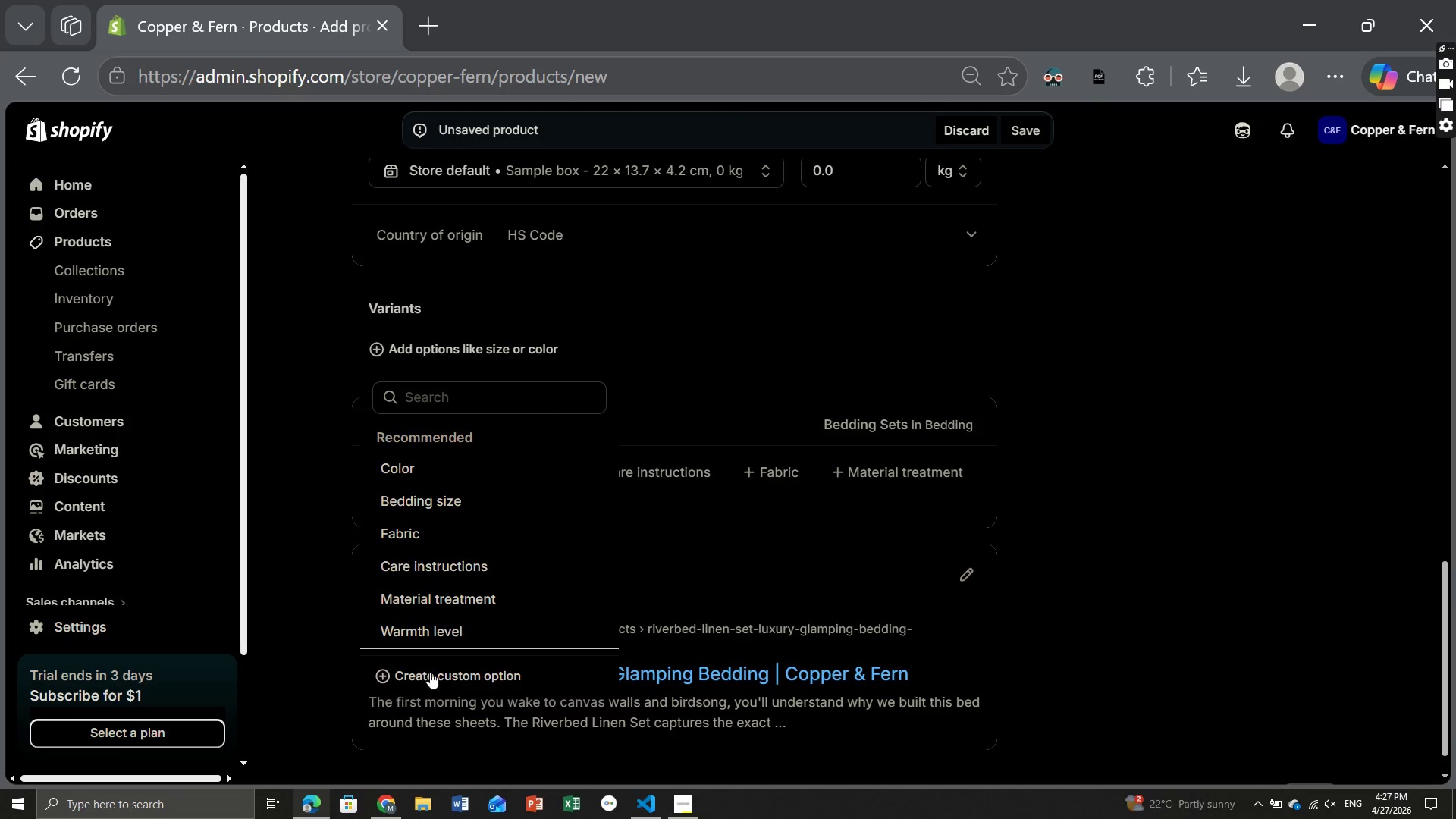 
type(Six)
key(Backspace)
type(ze)
 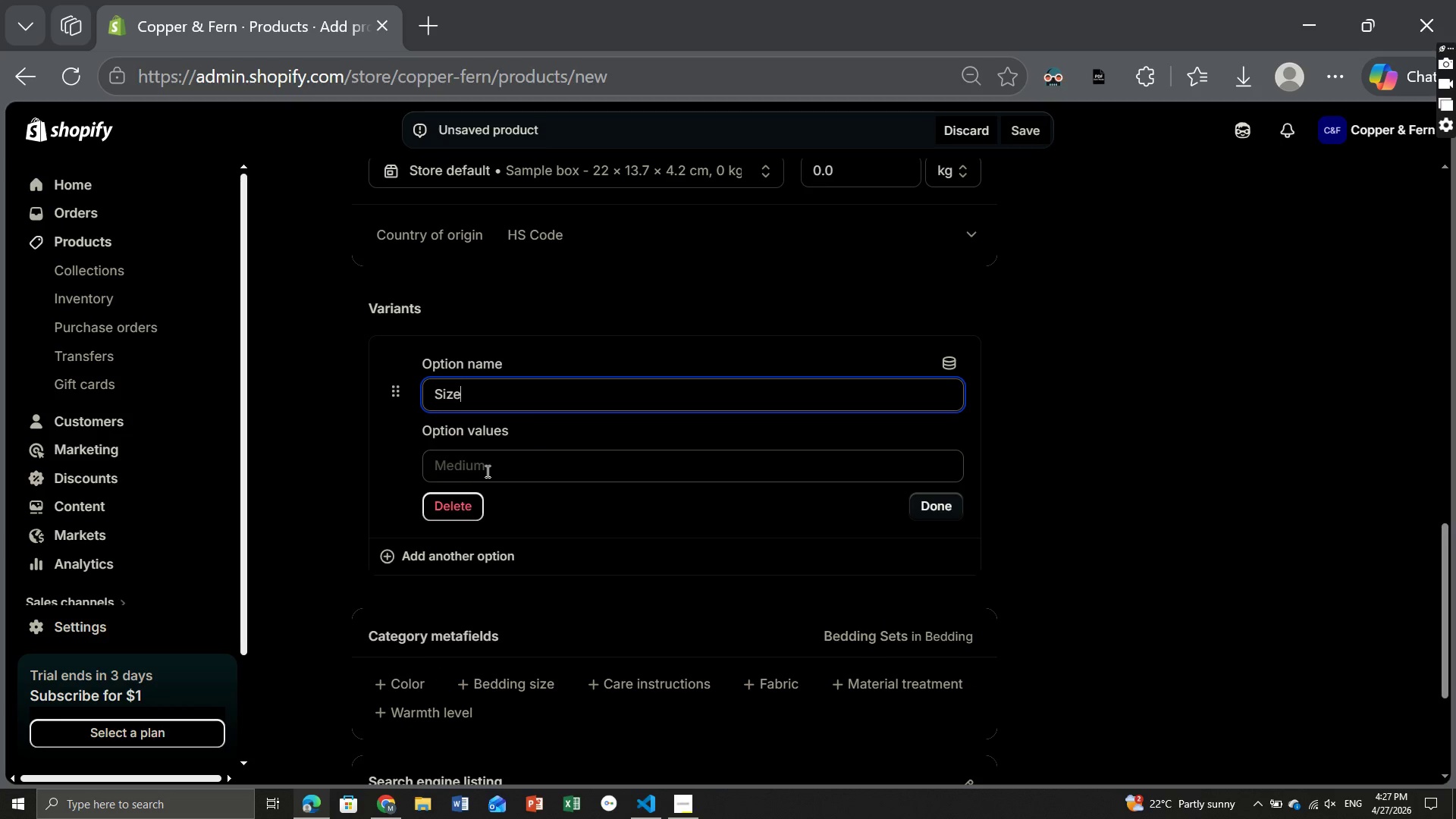 
left_click([486, 471])
 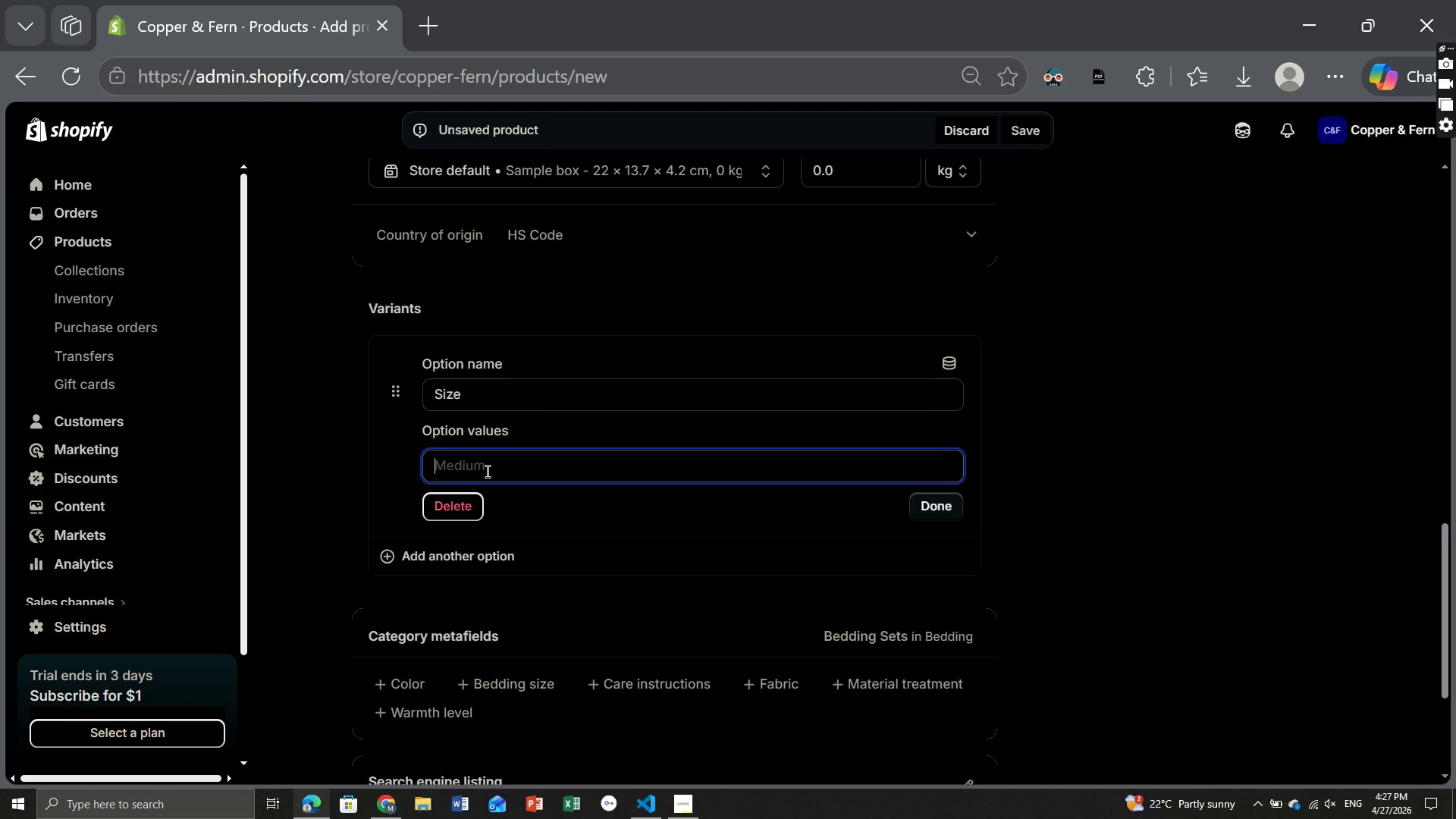 
type(Twin,Full,Queen,King,Ch)
key(Backspace)
type(alifornia King)
 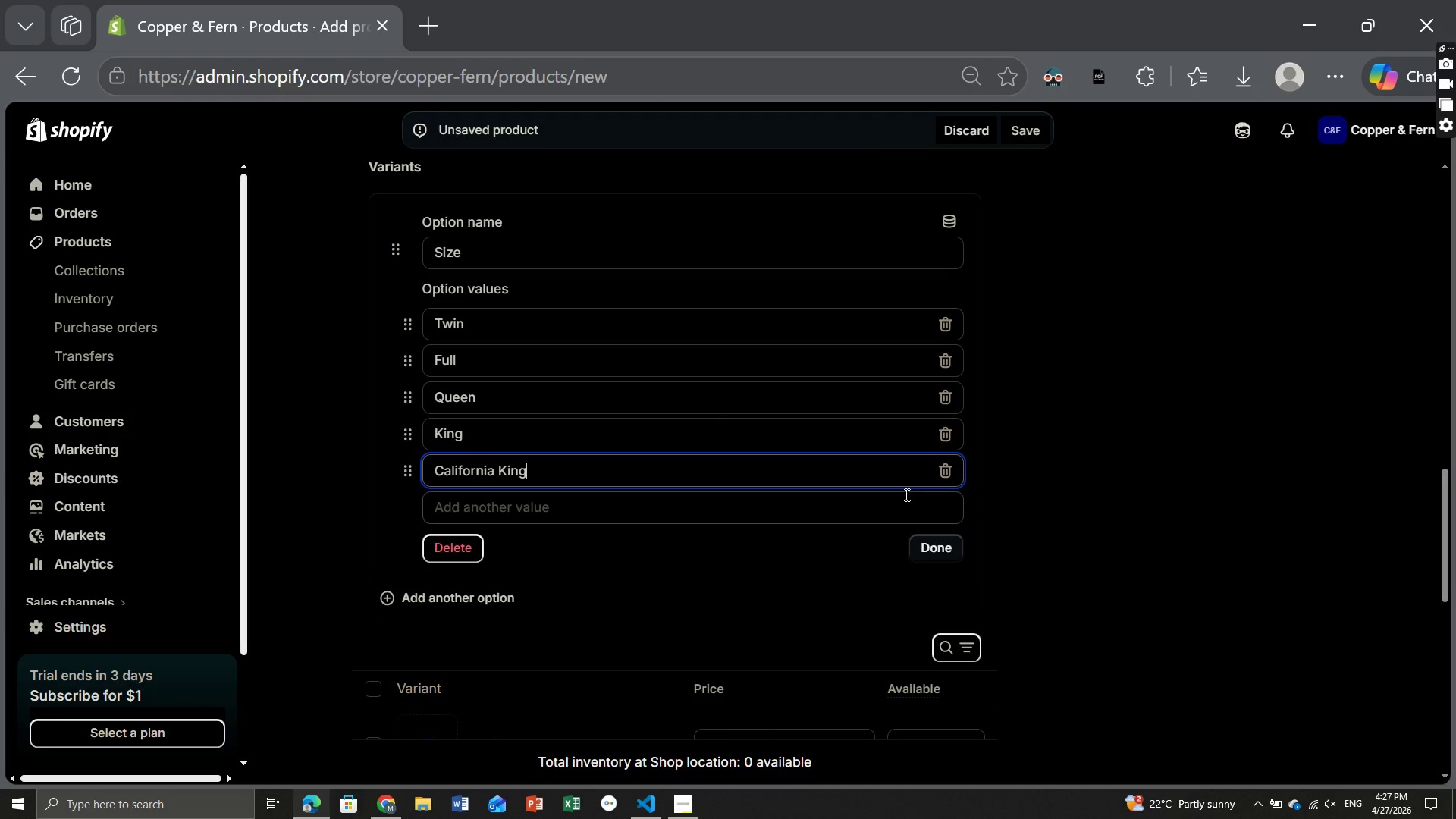 
left_click([935, 542])
 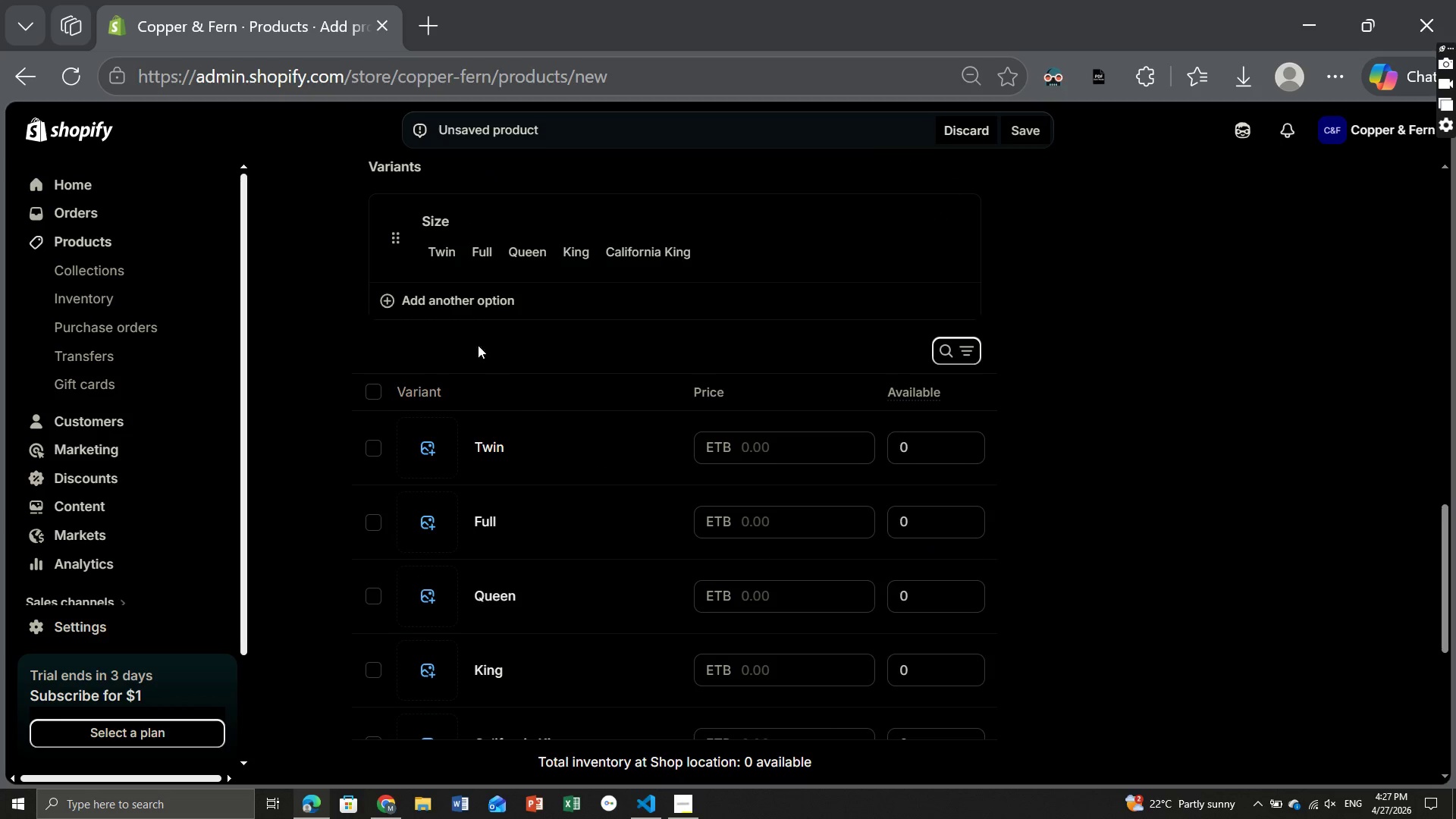 
left_click([444, 292])
 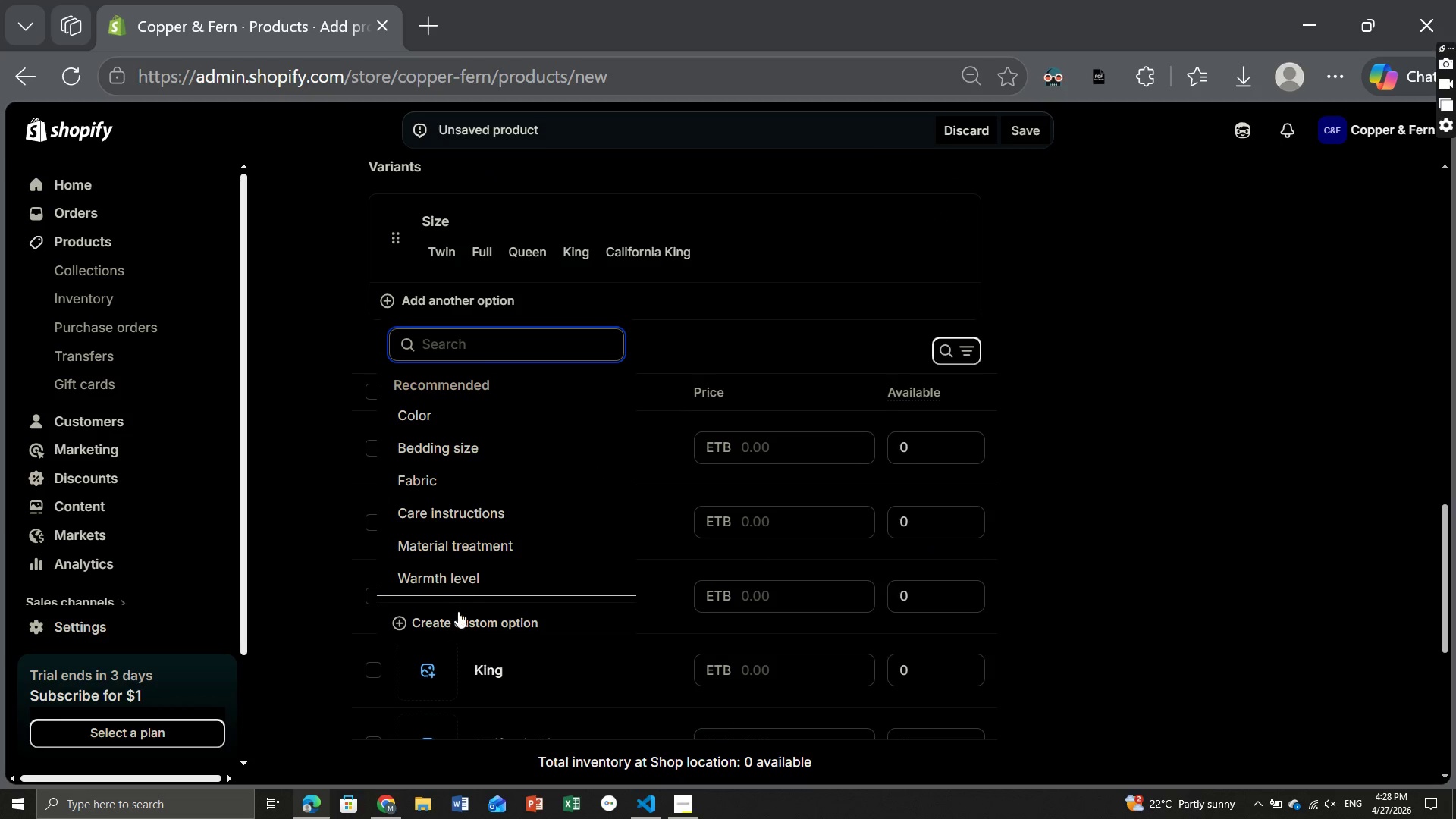 
left_click([453, 613])
 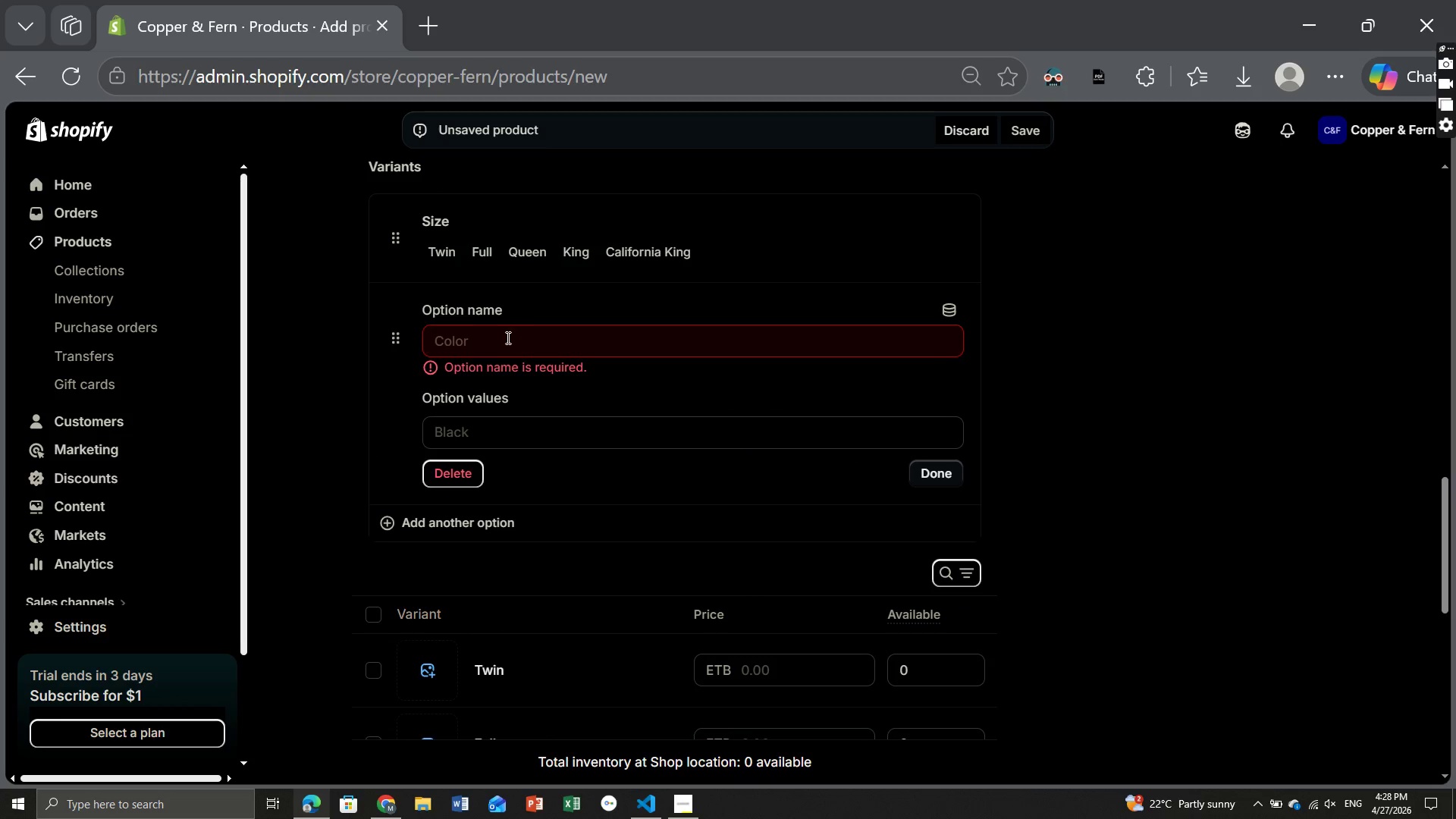 
left_click([502, 335])
 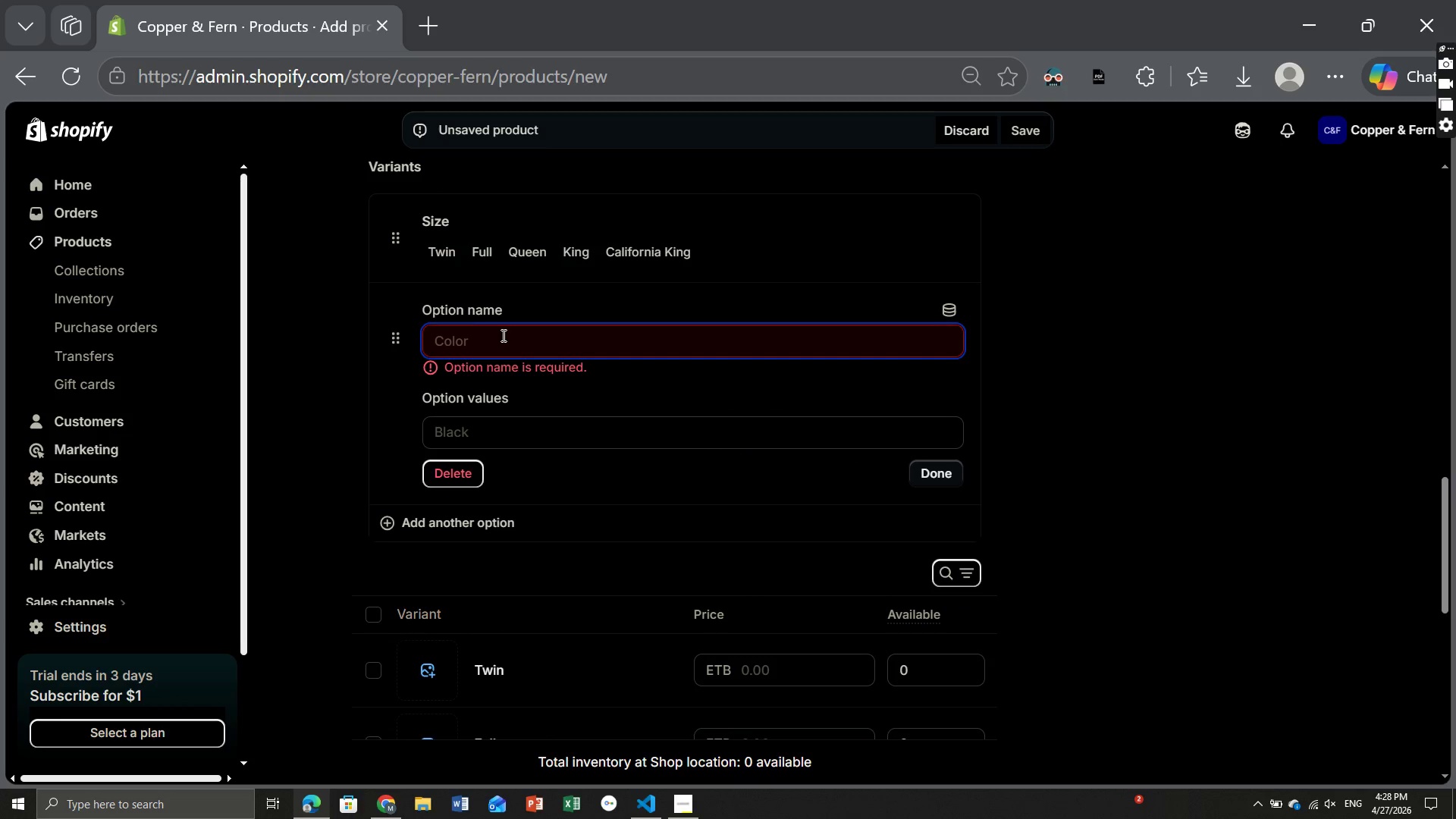 
type(Fabric Weight)
 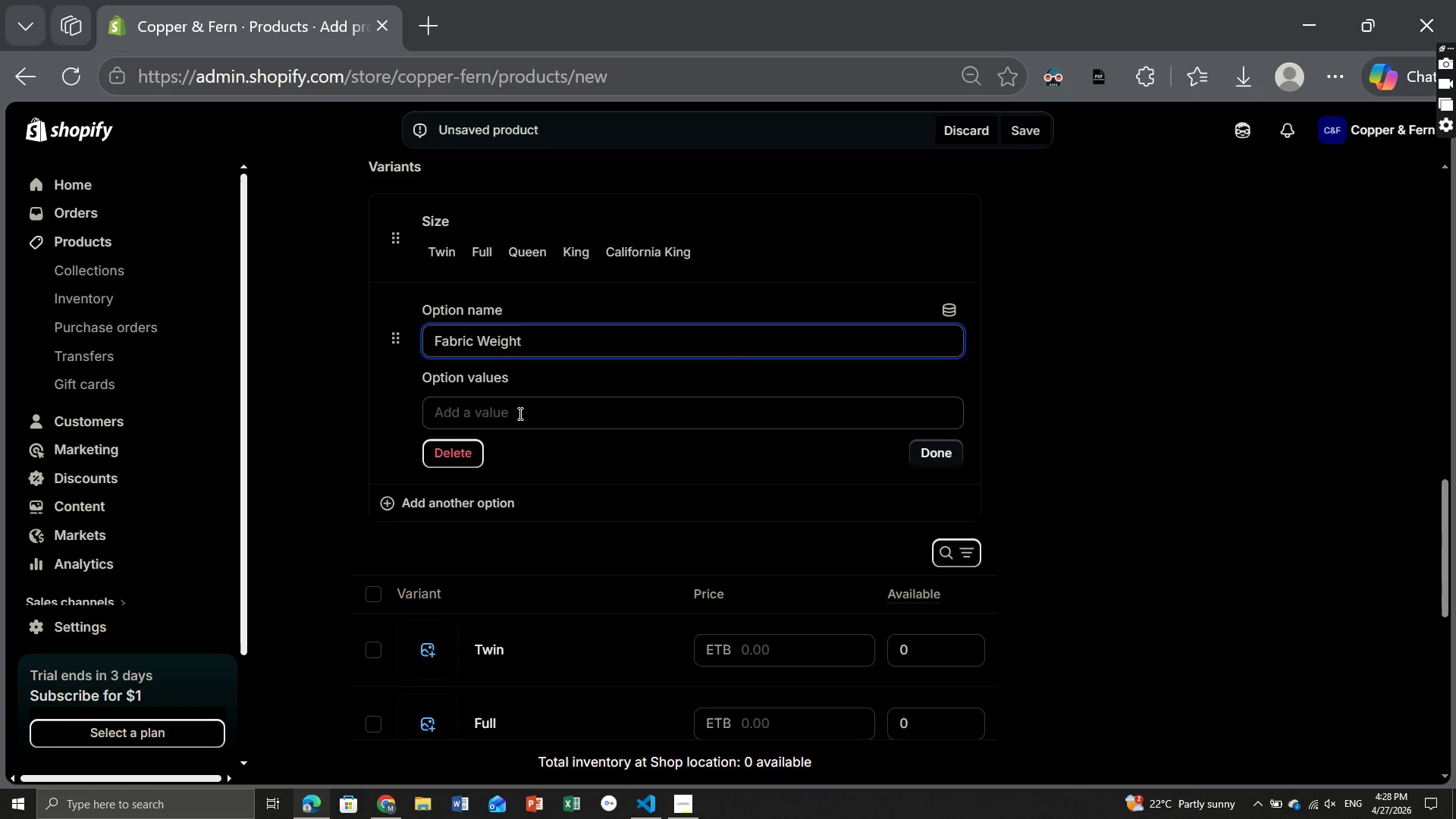 
left_click([511, 410])
 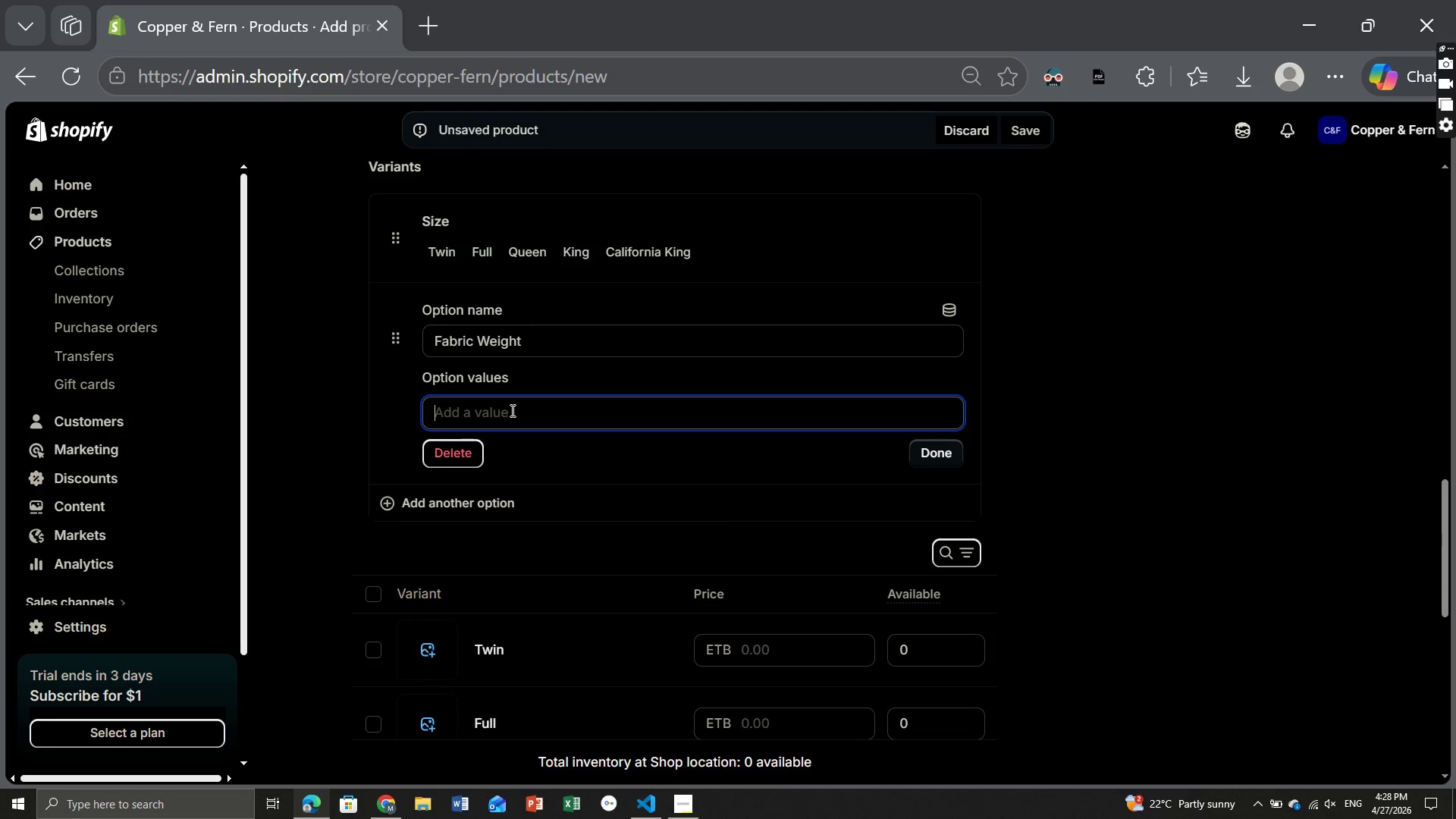 
type(Lightweight)
 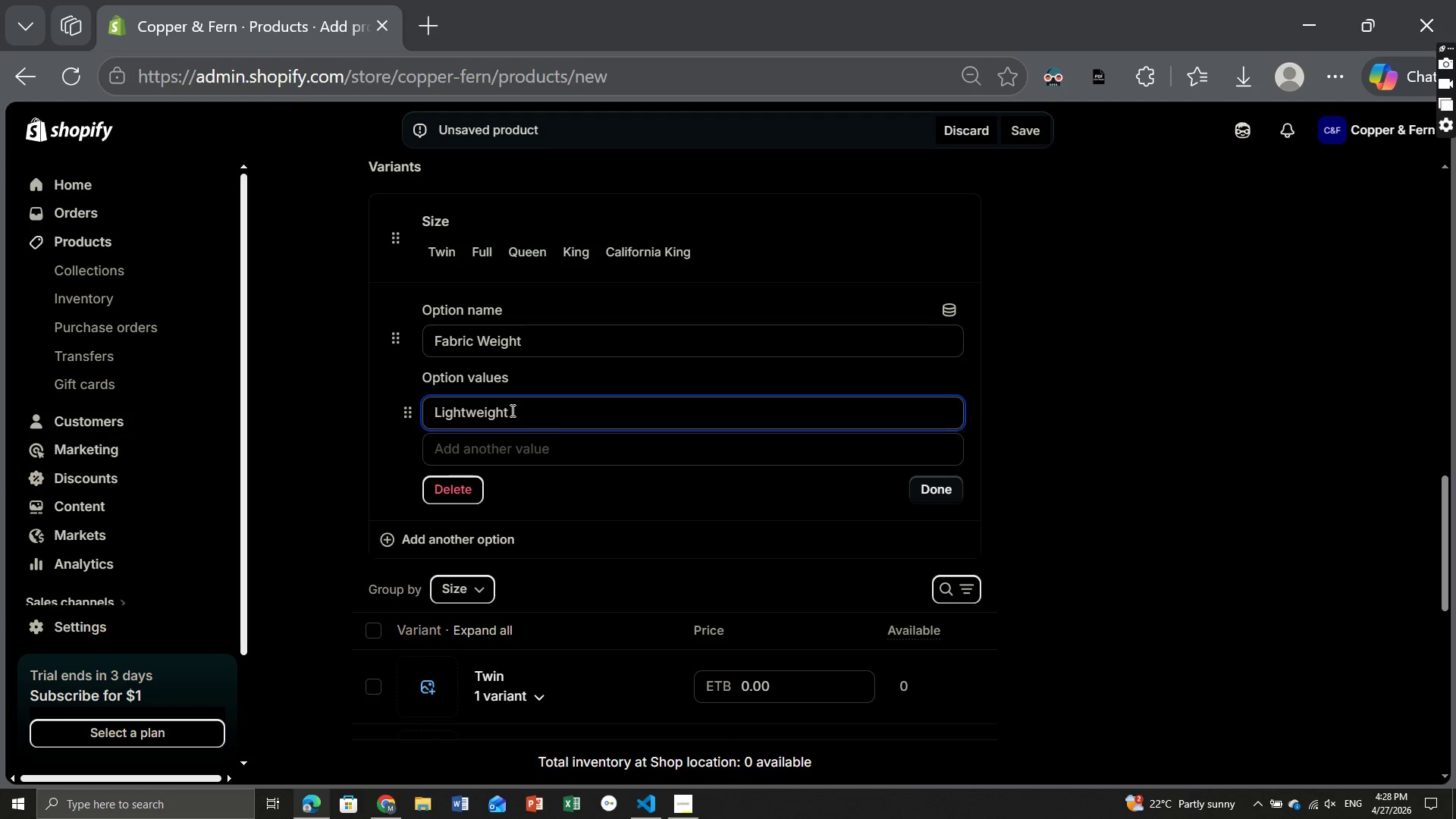 
type( (165 GSM-)
 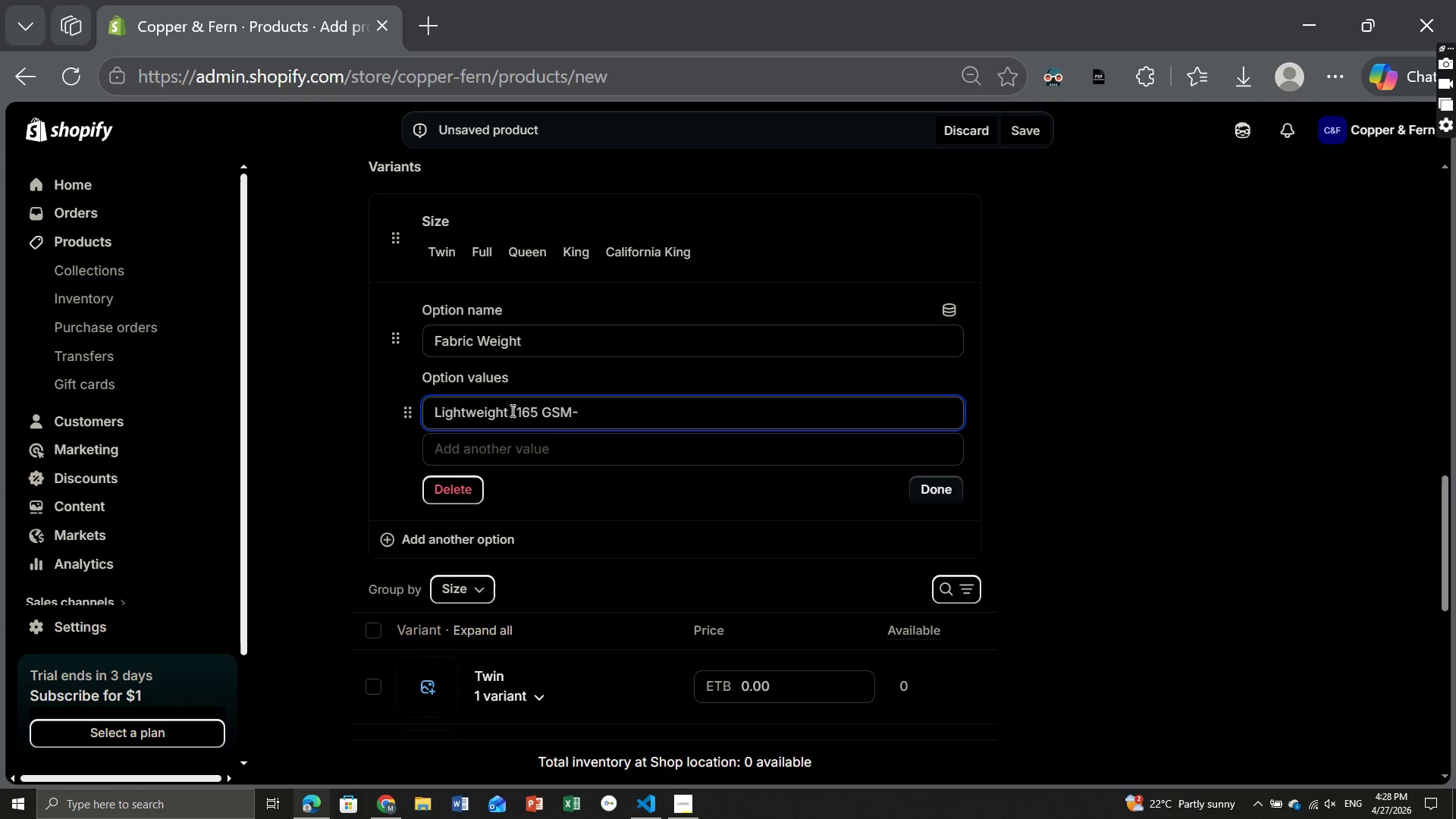 
wait(5.78)
 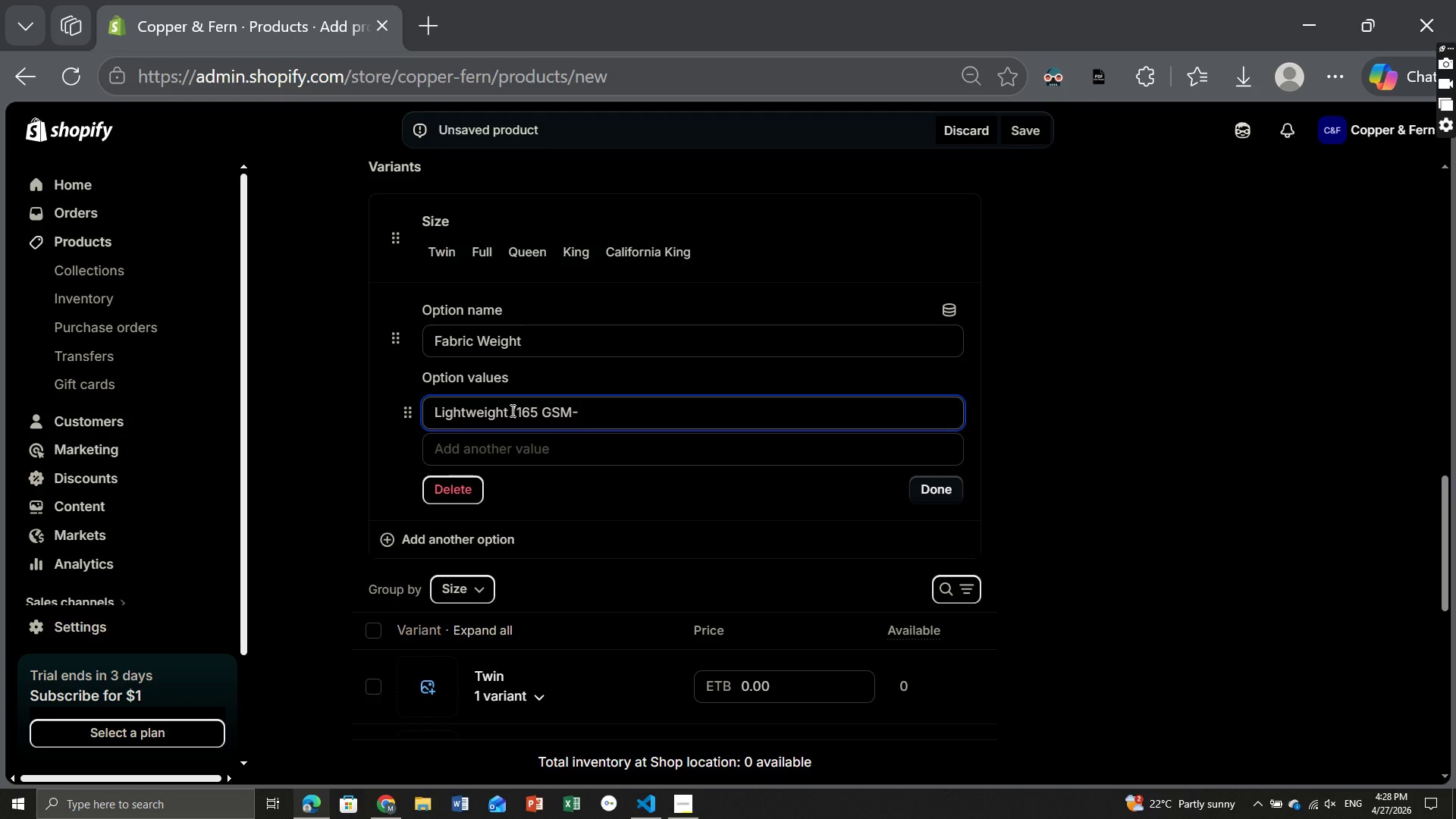 
type(summer)
 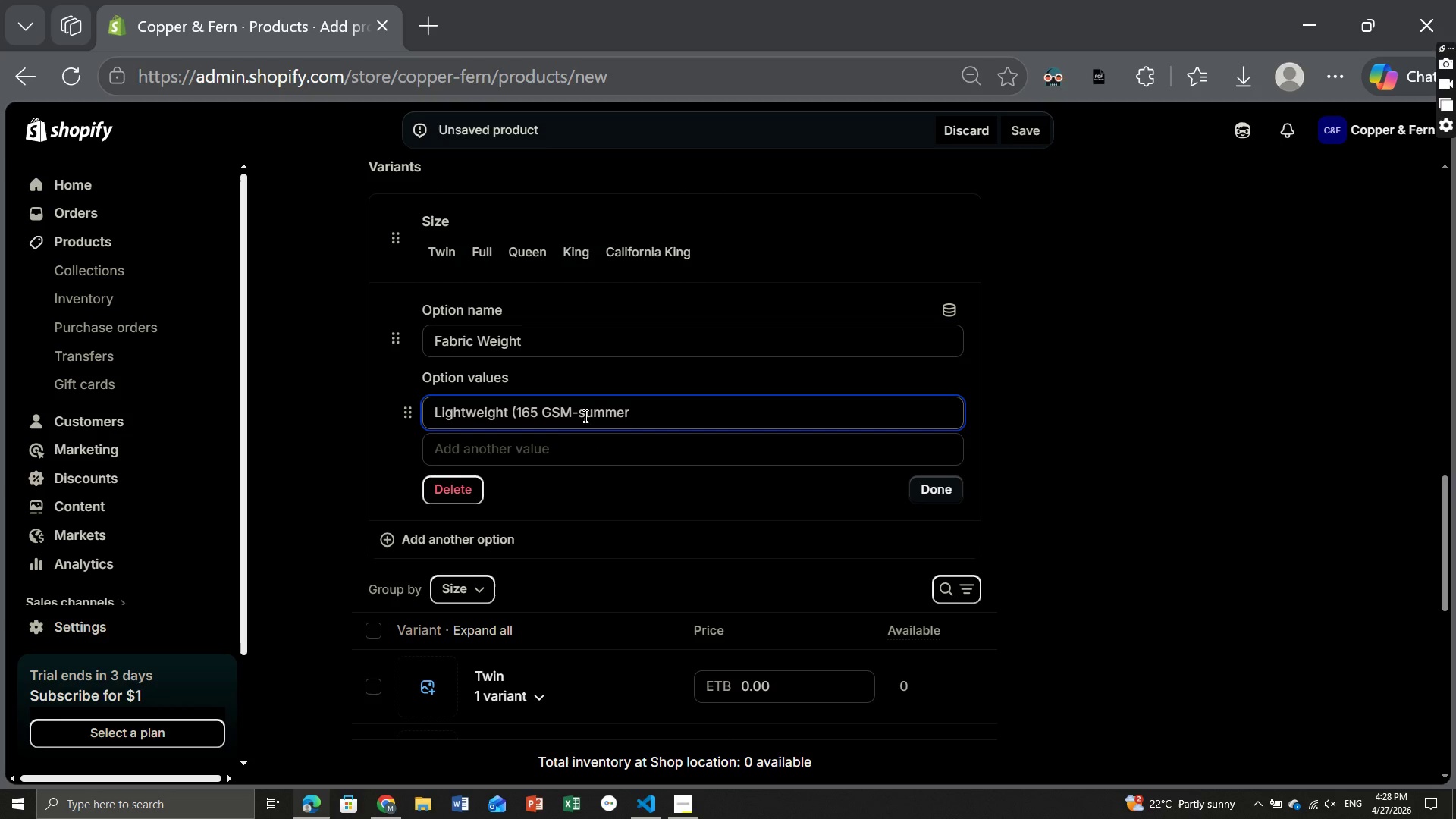 
left_click([584, 414])
 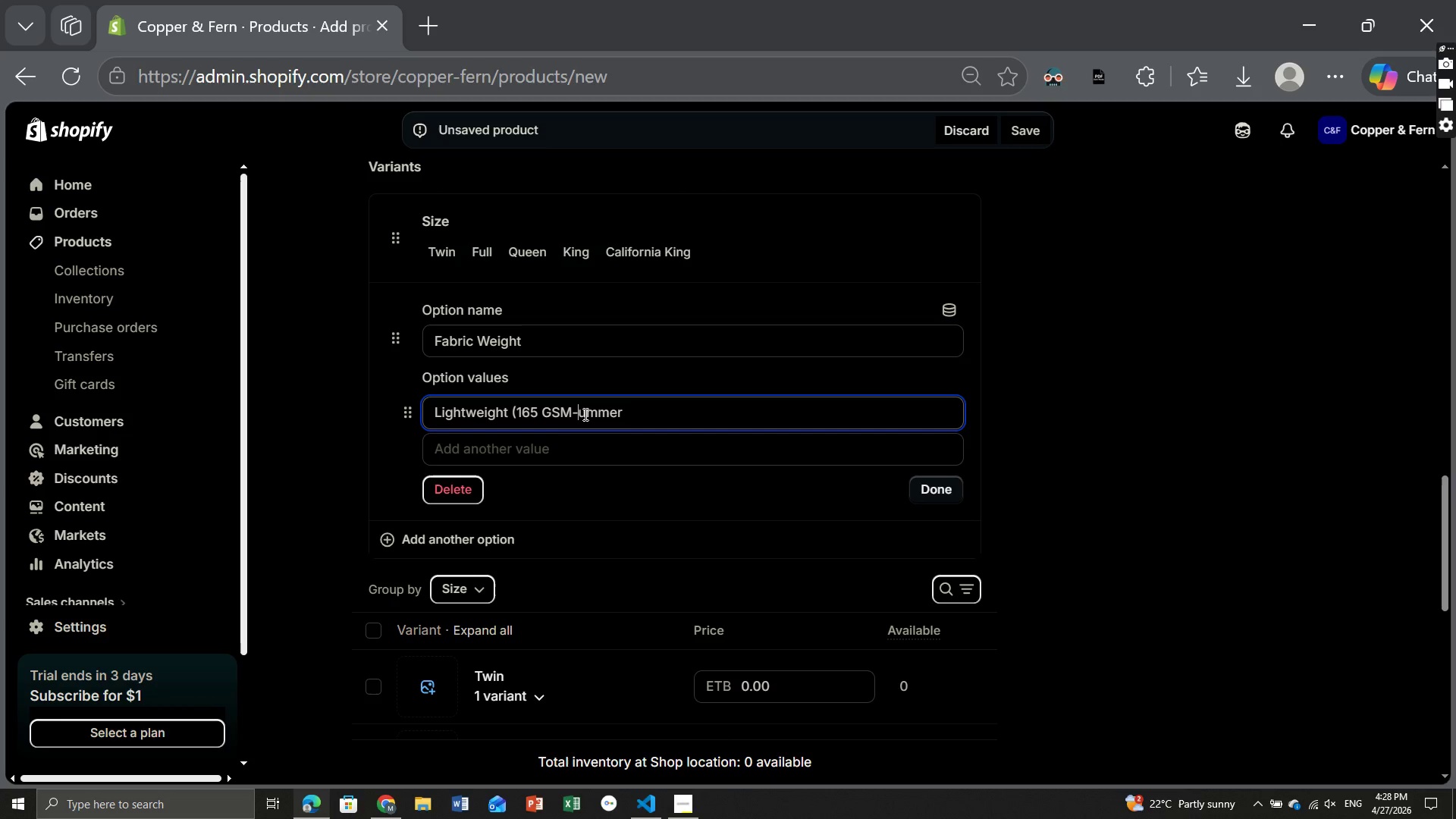 
key(Backspace)
 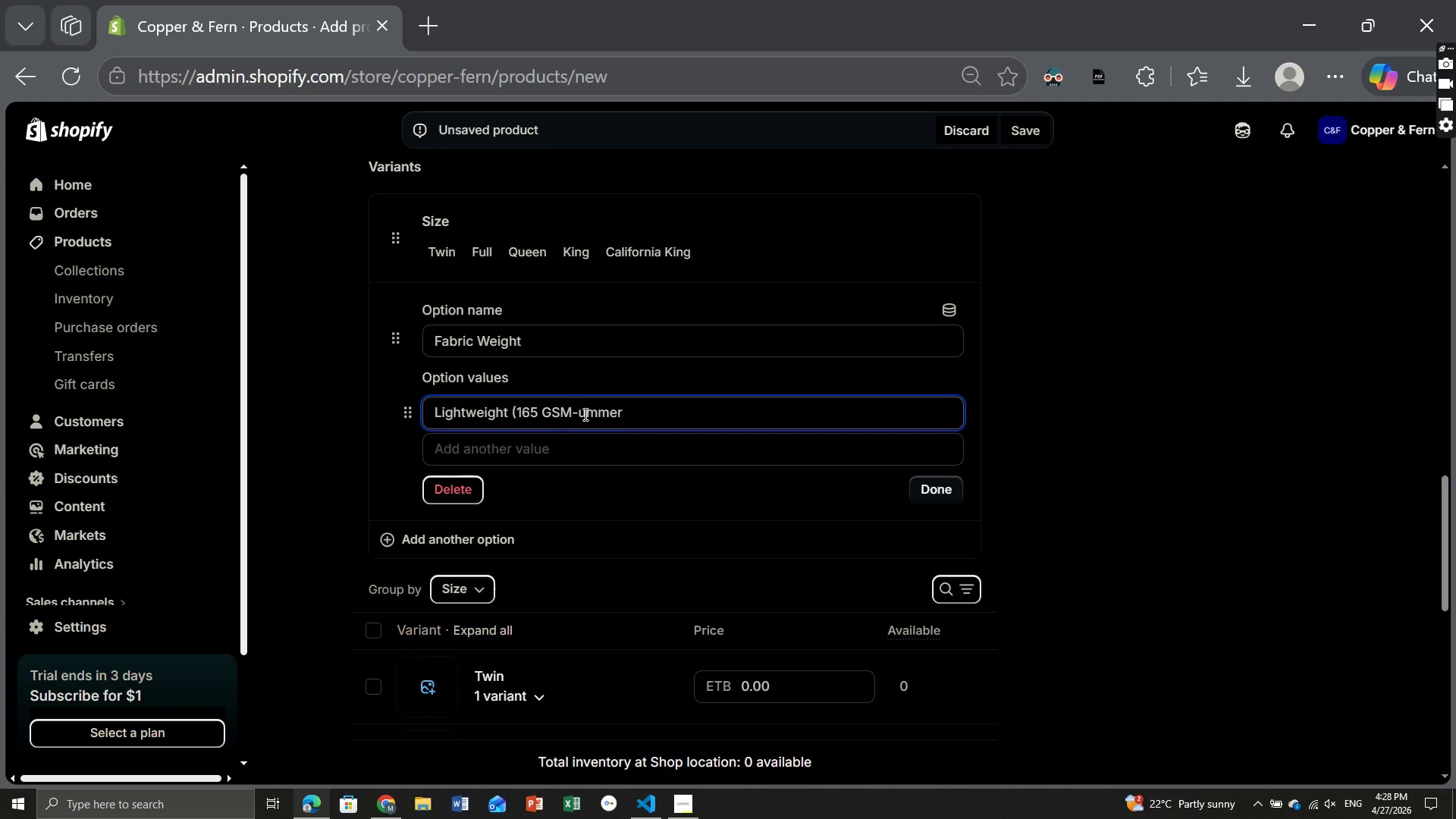 
key(CapsLock)
 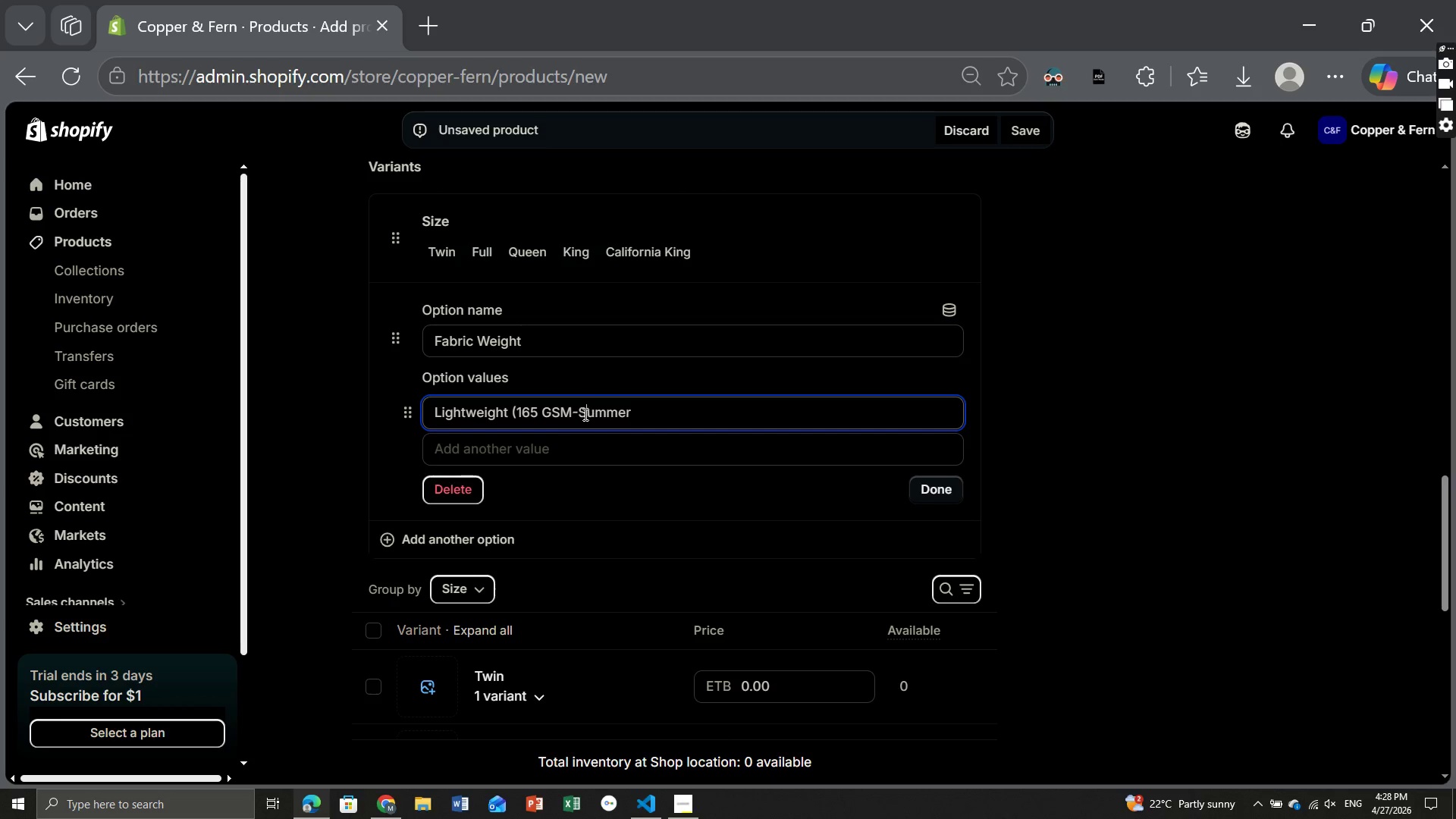 
key(S)
 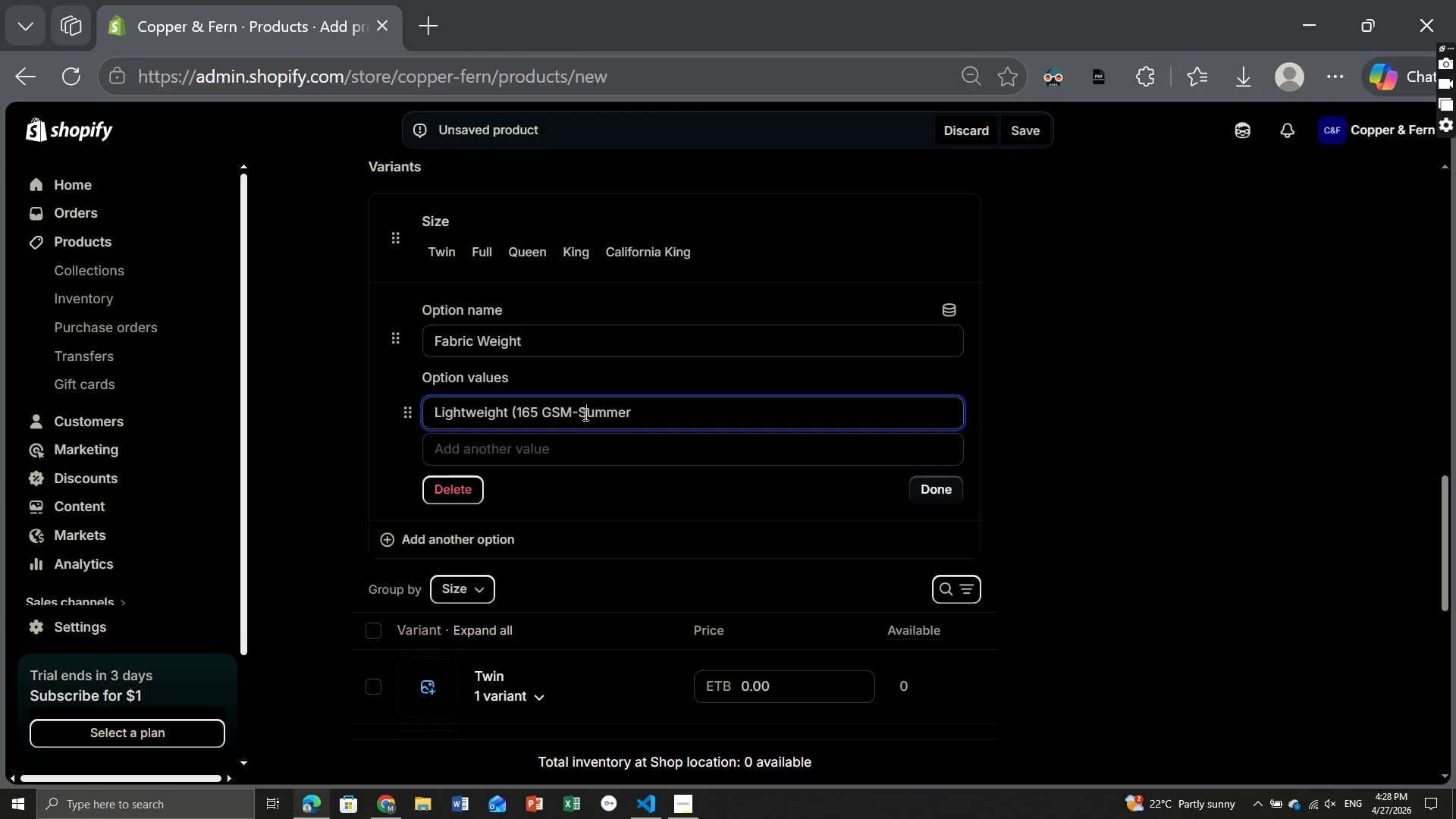 
key(CapsLock)
 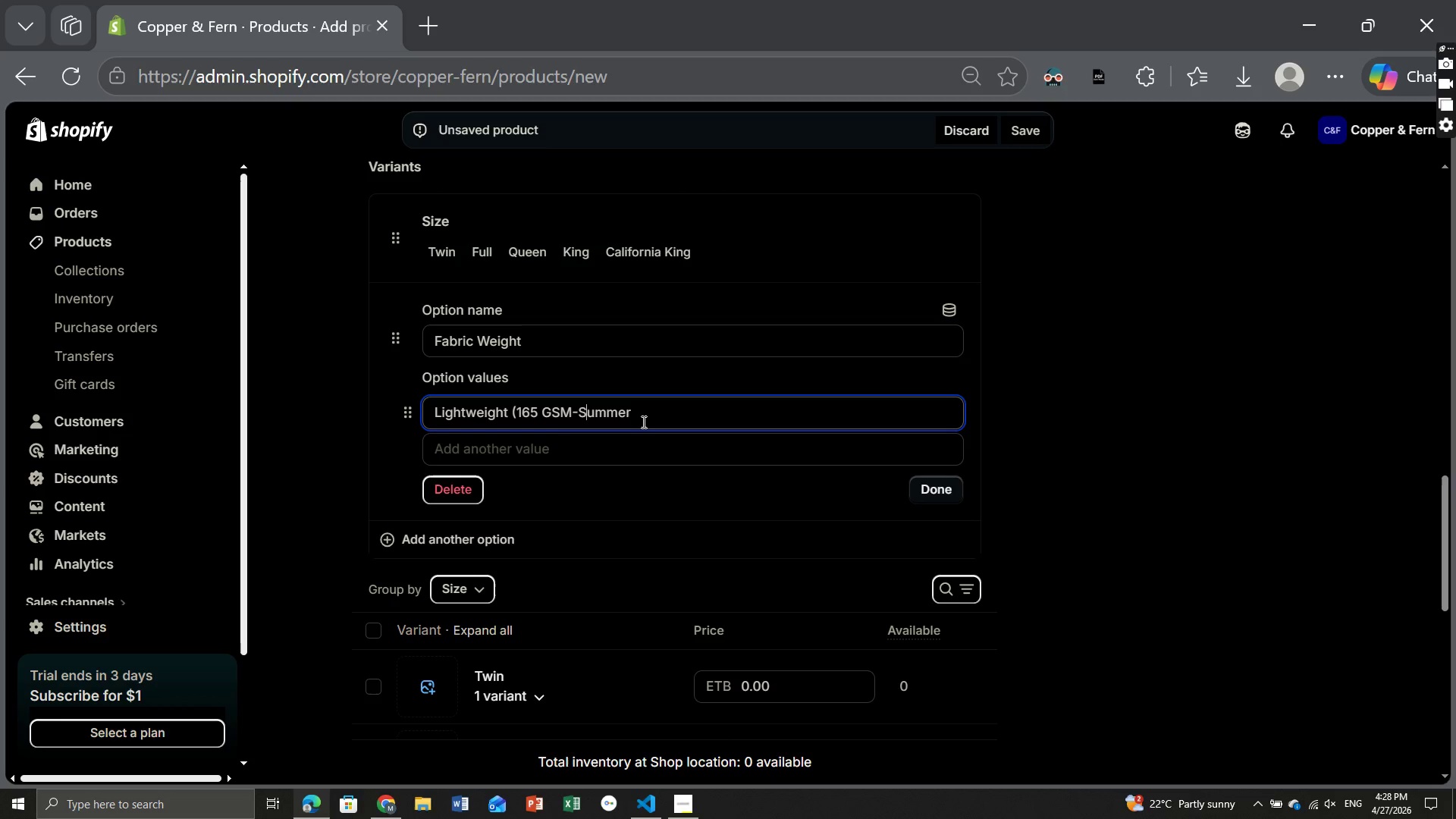 
left_click([642, 422])
 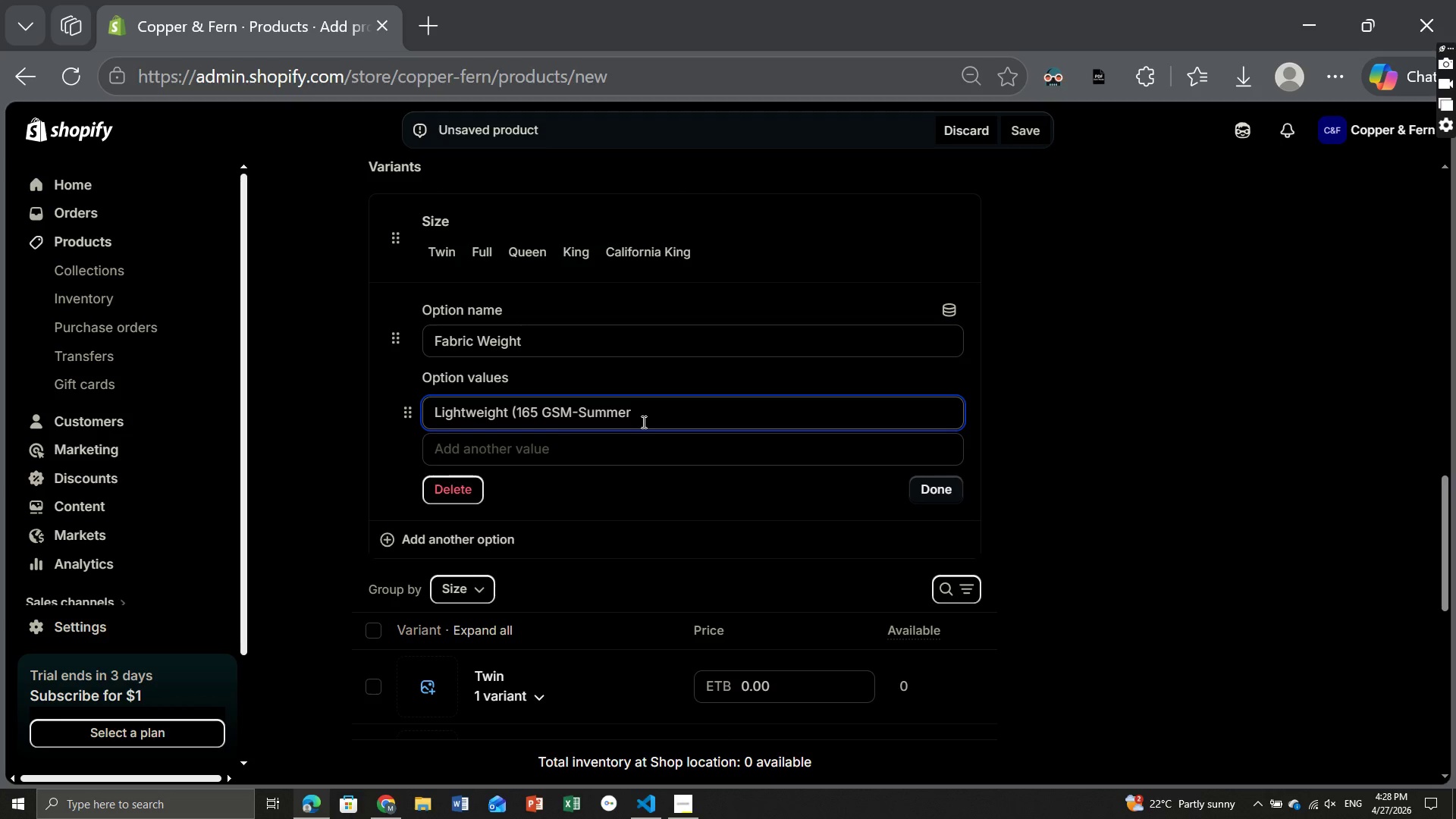 
type(),Dusk (195 GSM - Year Round),Heavywe)
 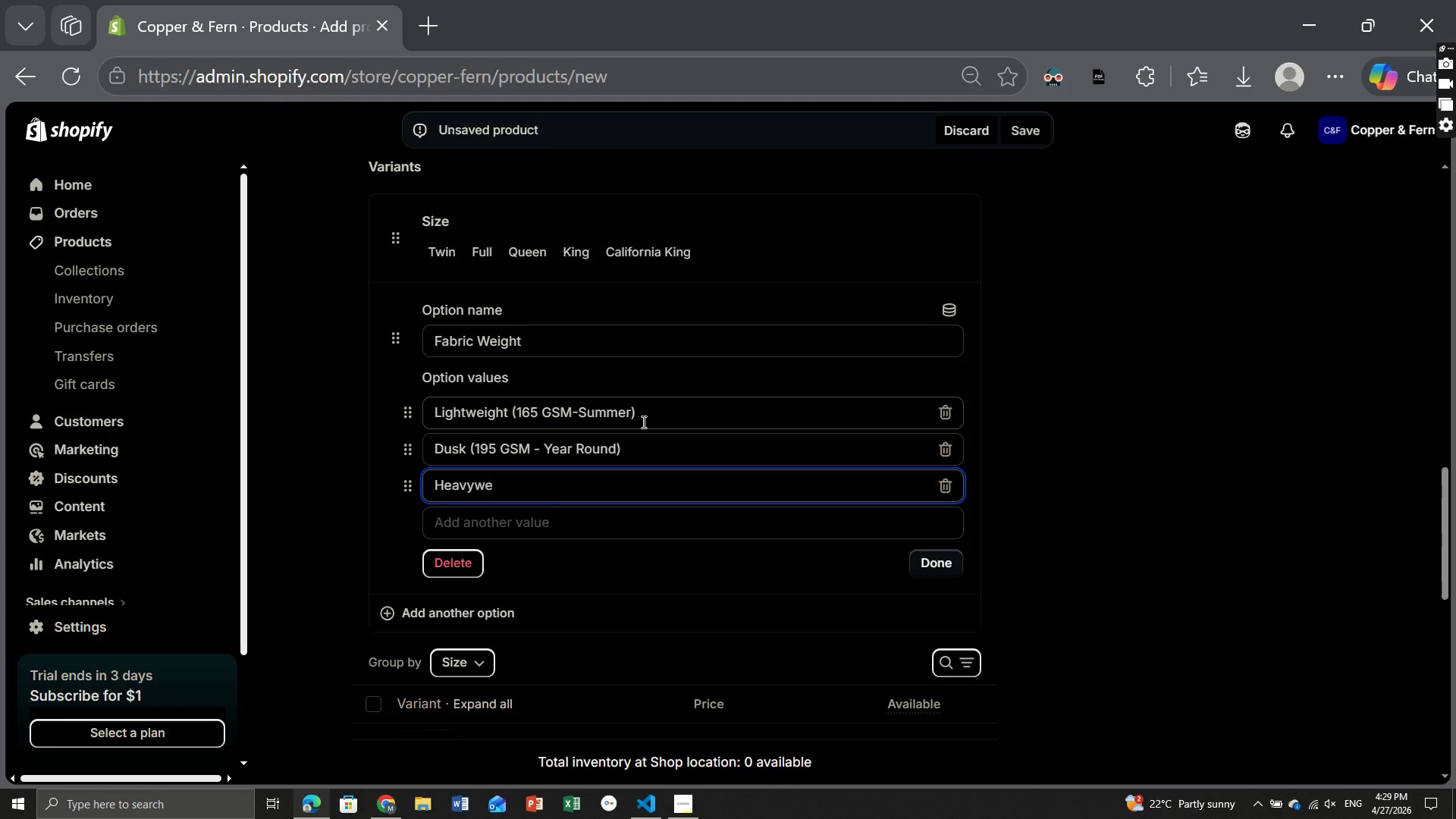 
type(ight)
 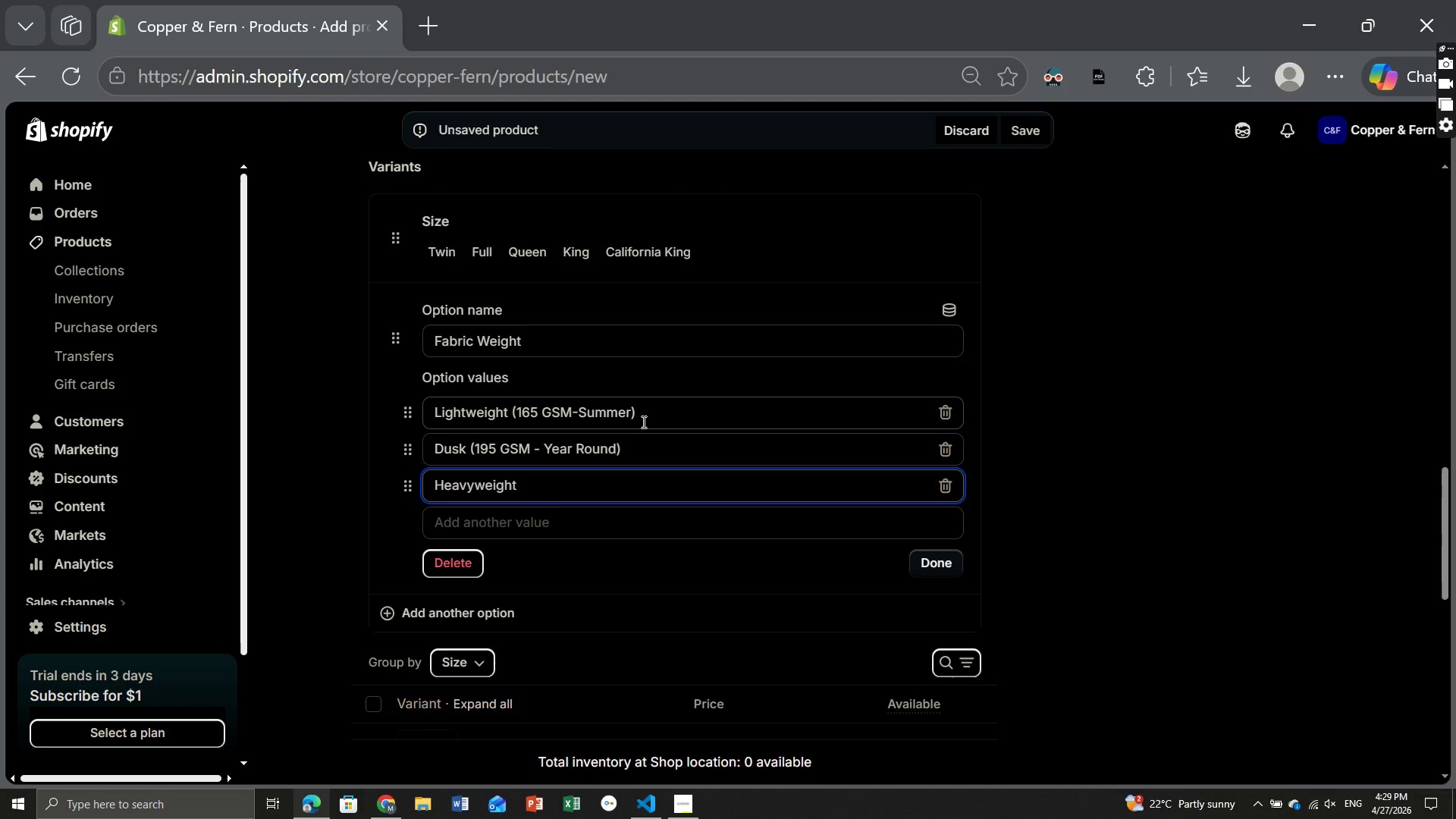 
hold_key(key=ShiftRight, duration=1.5)
 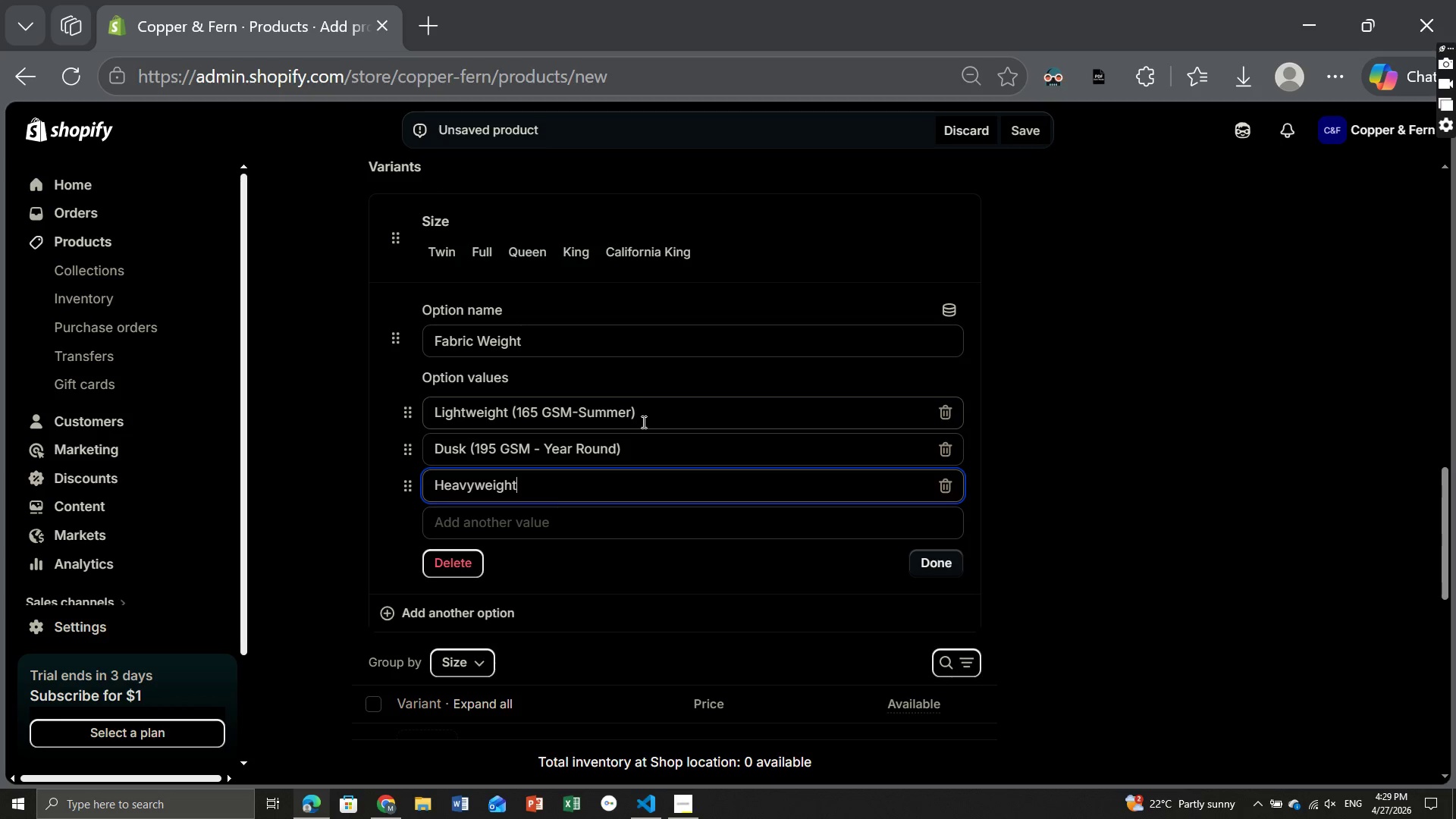 
type( (225 GSM-winter))
 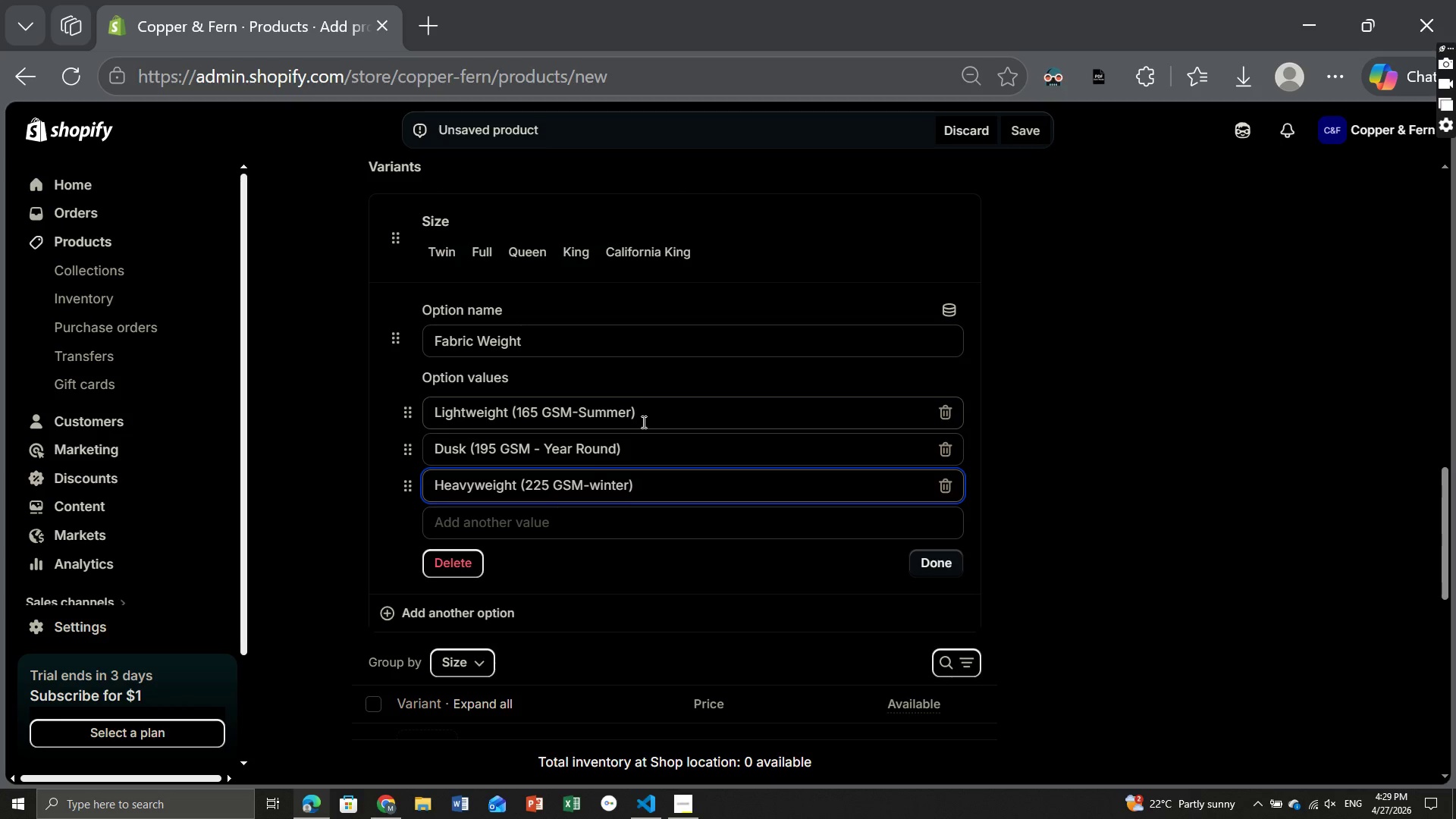 
wait(5.95)
 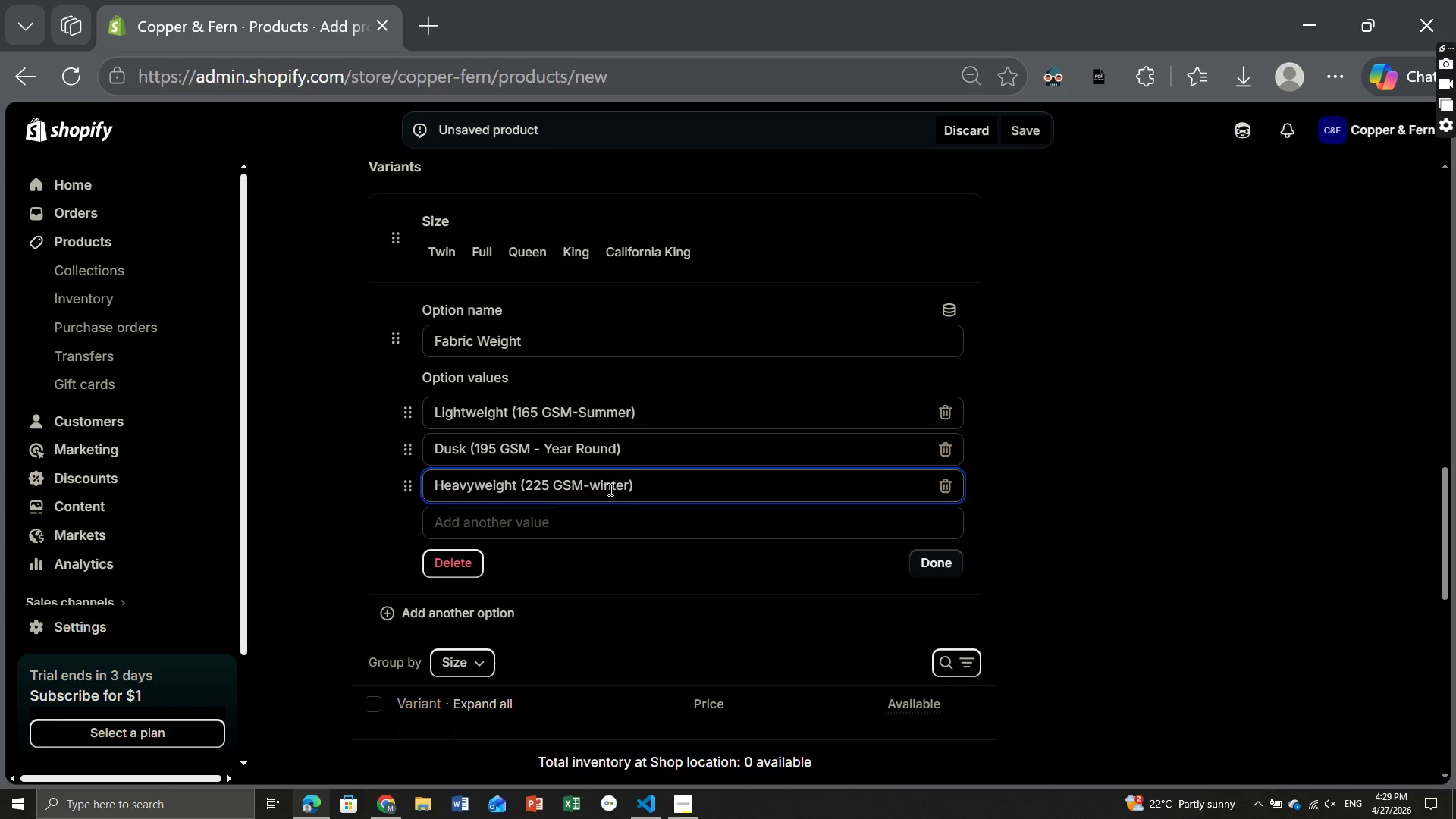 
left_click([935, 566])
 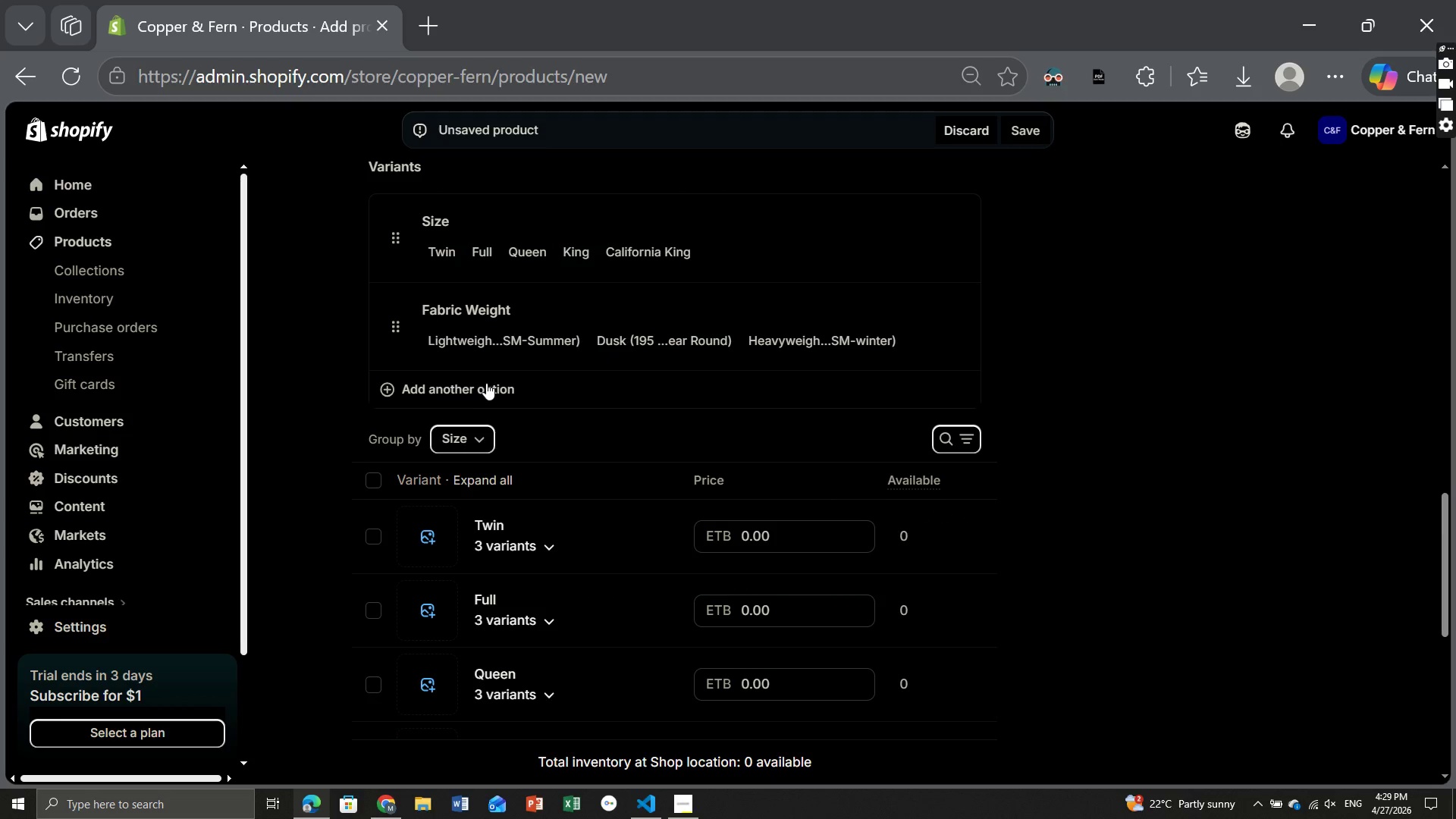 
left_click([476, 389])
 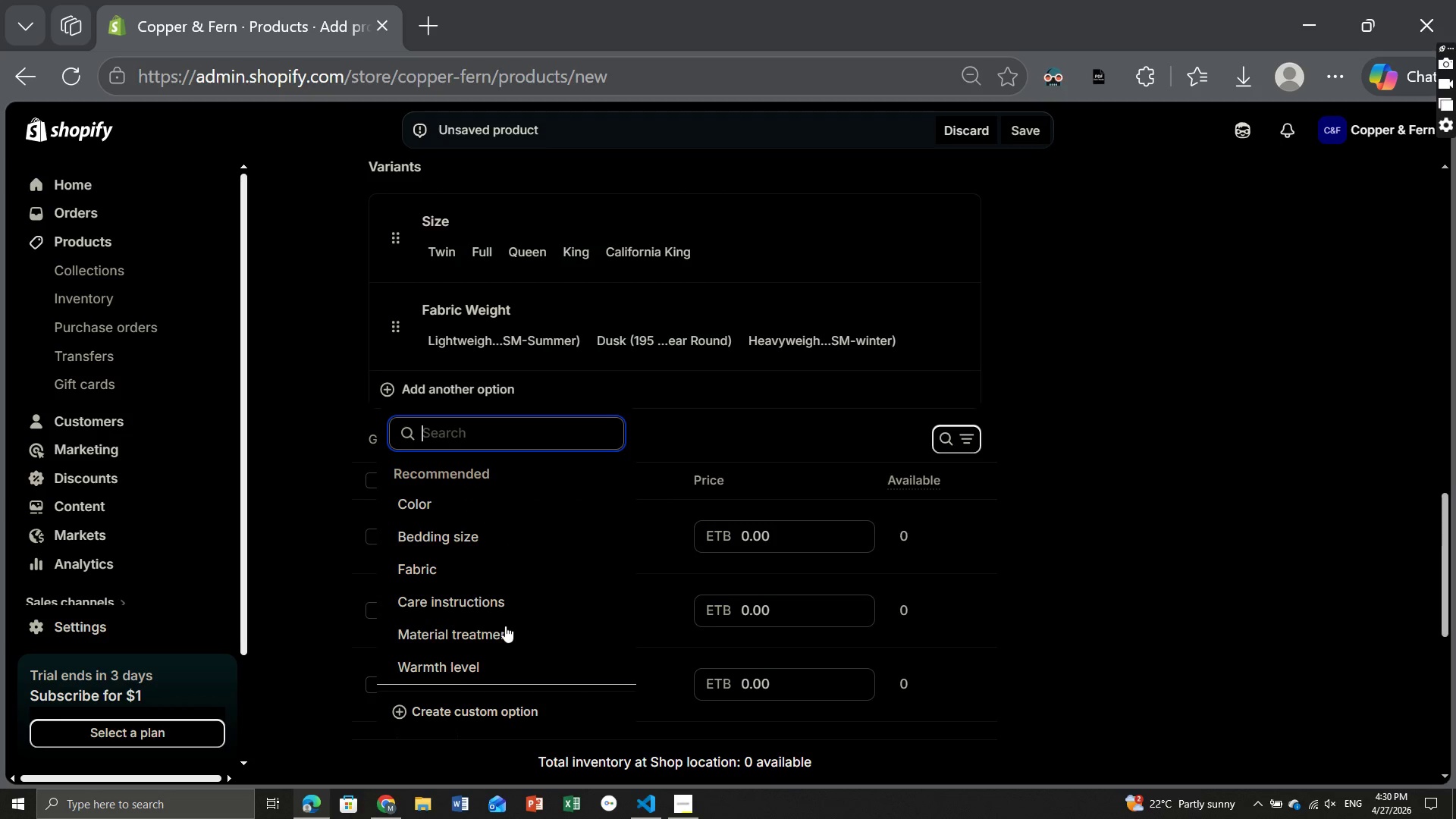 
left_click([431, 714])
 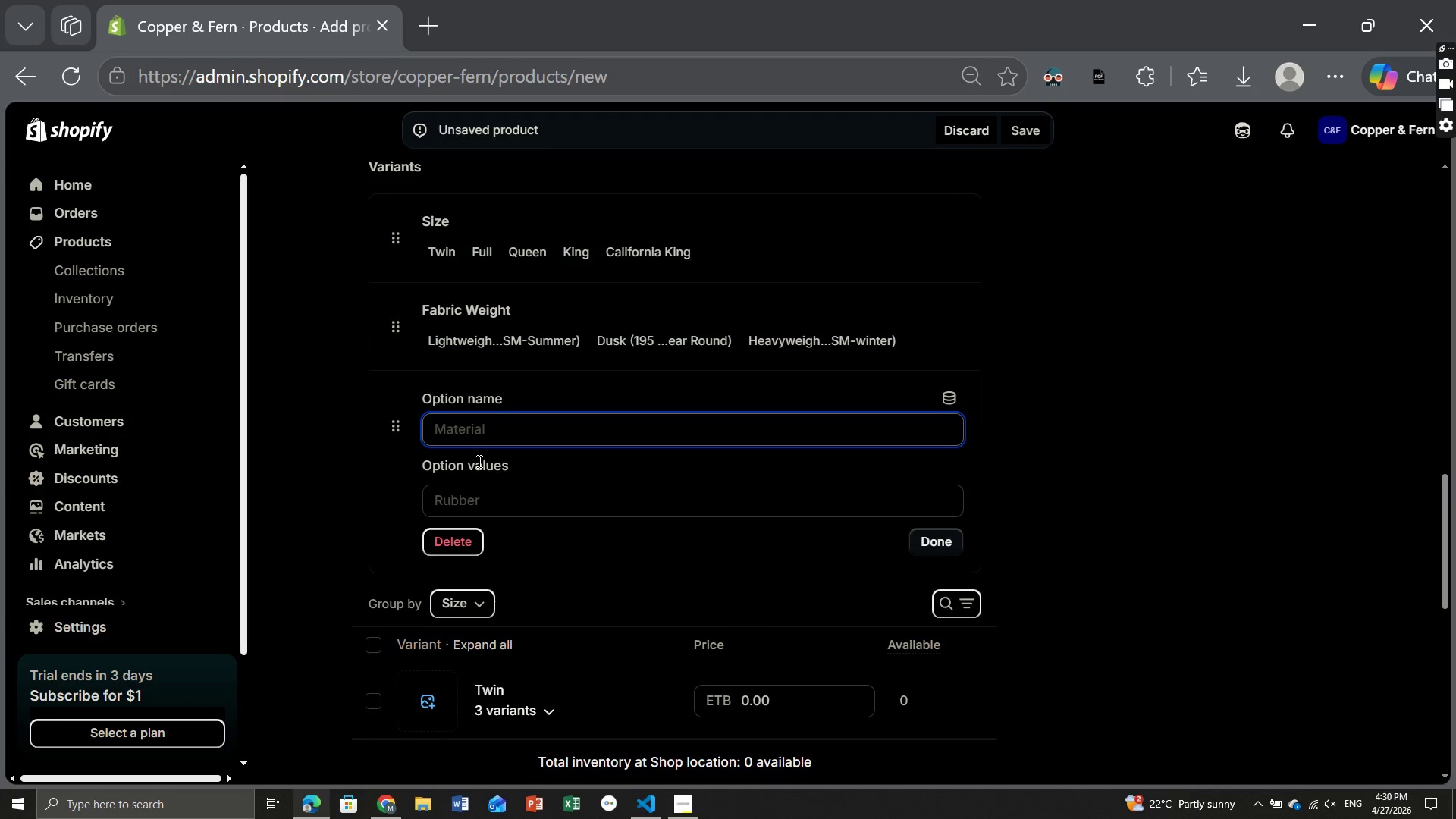 
type(Embroidery )
 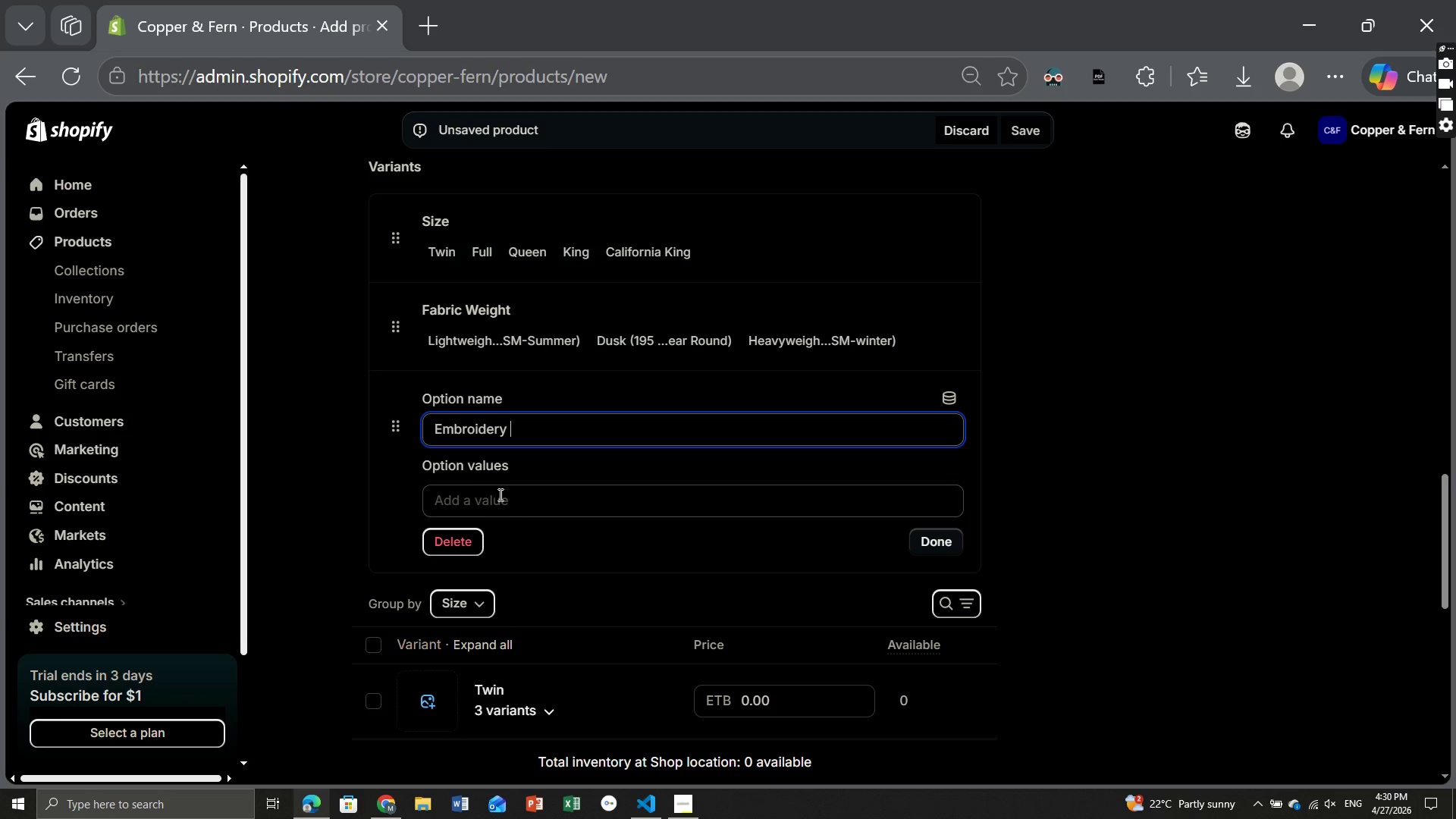 
left_click([499, 494])